 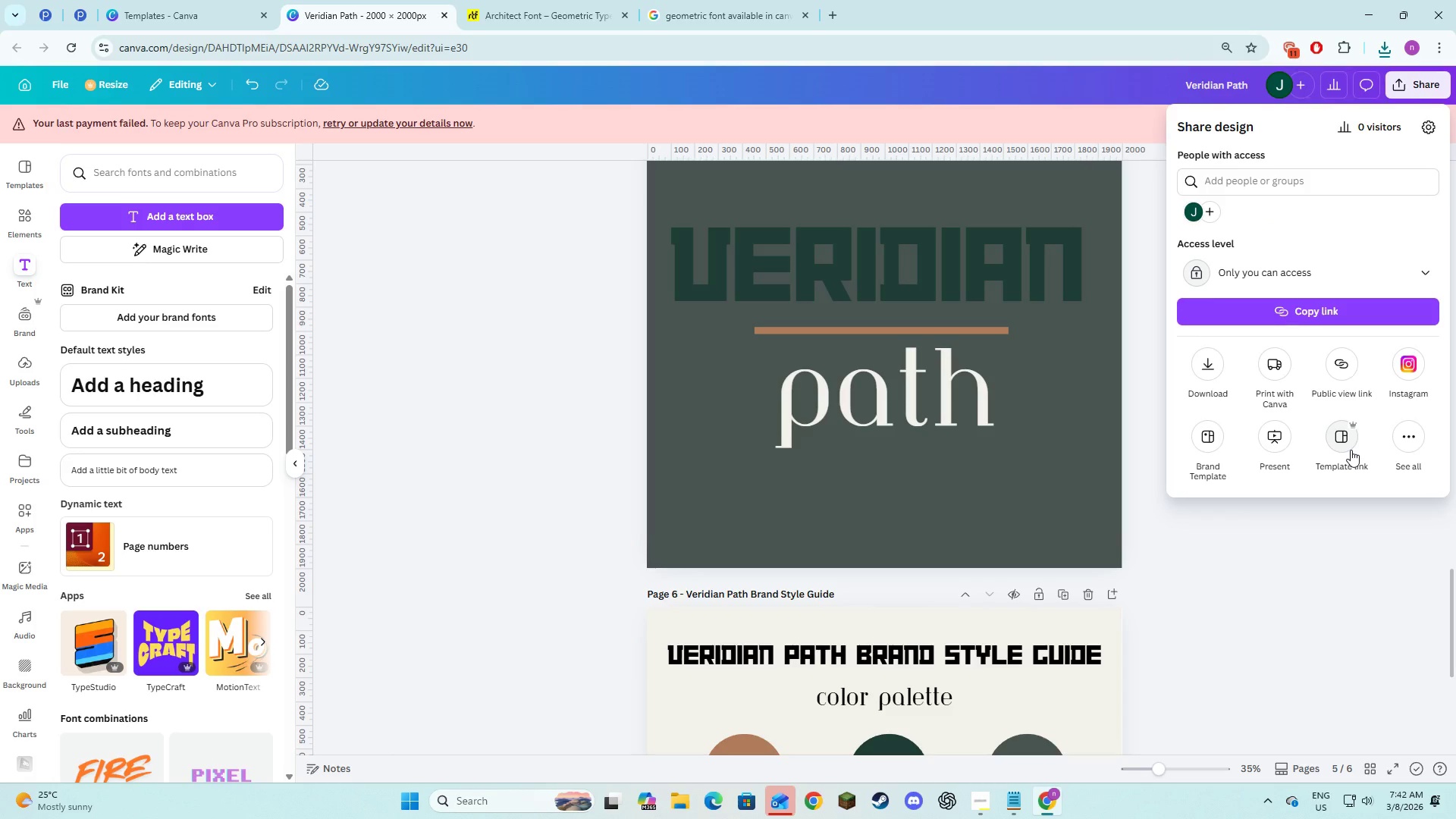 
left_click([1339, 317])
 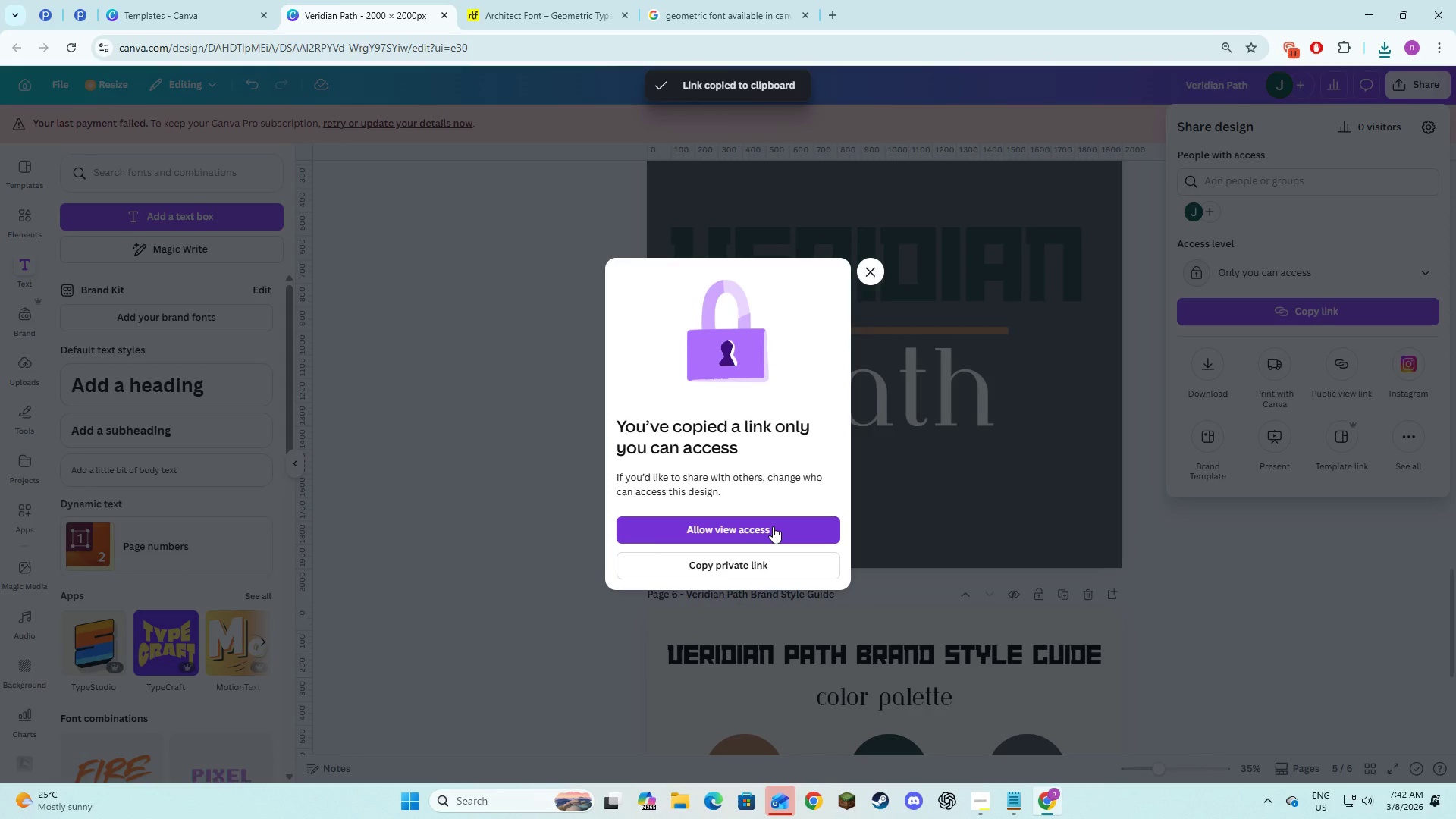 
left_click([772, 526])
 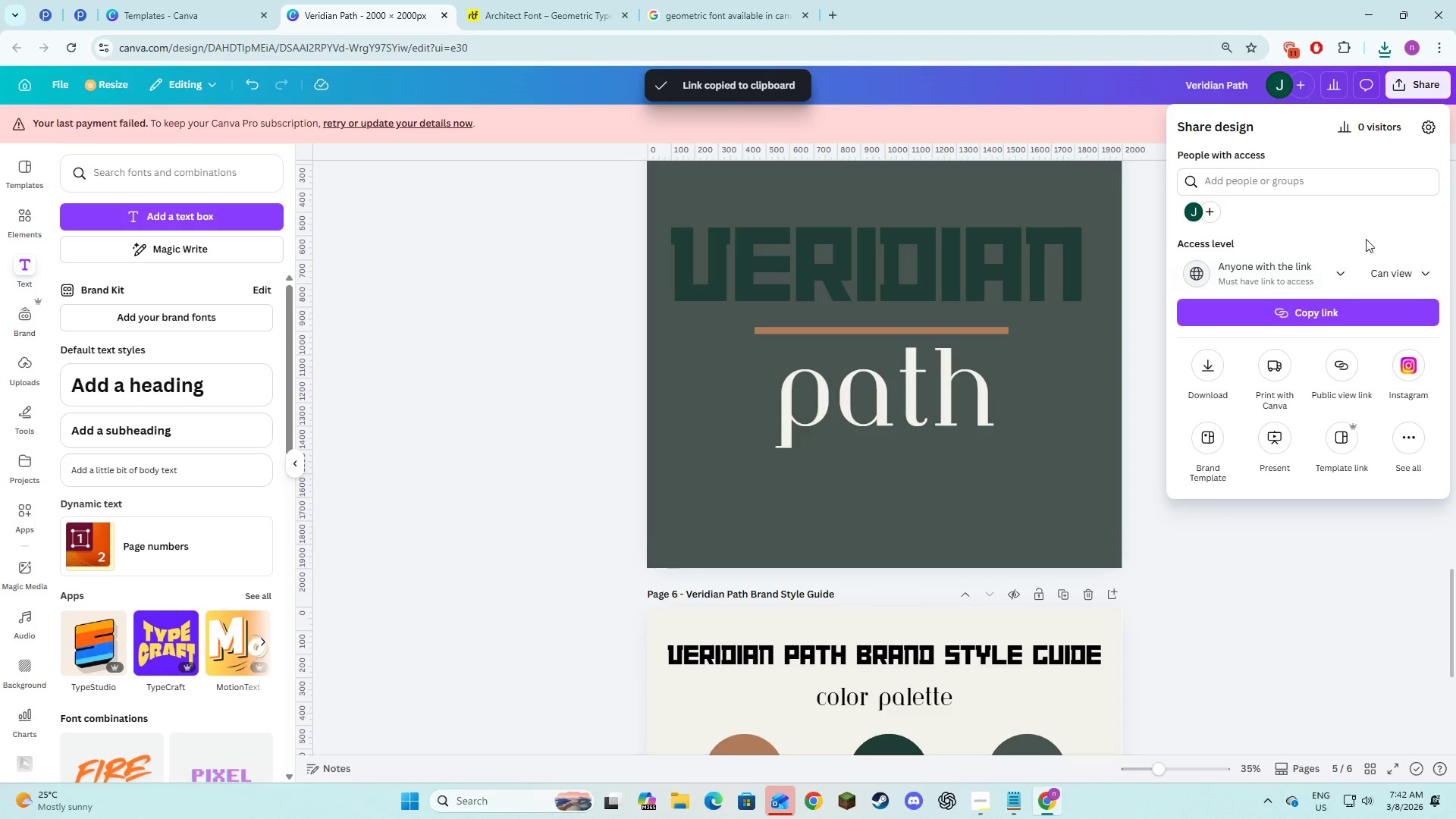 
left_click([1392, 273])
 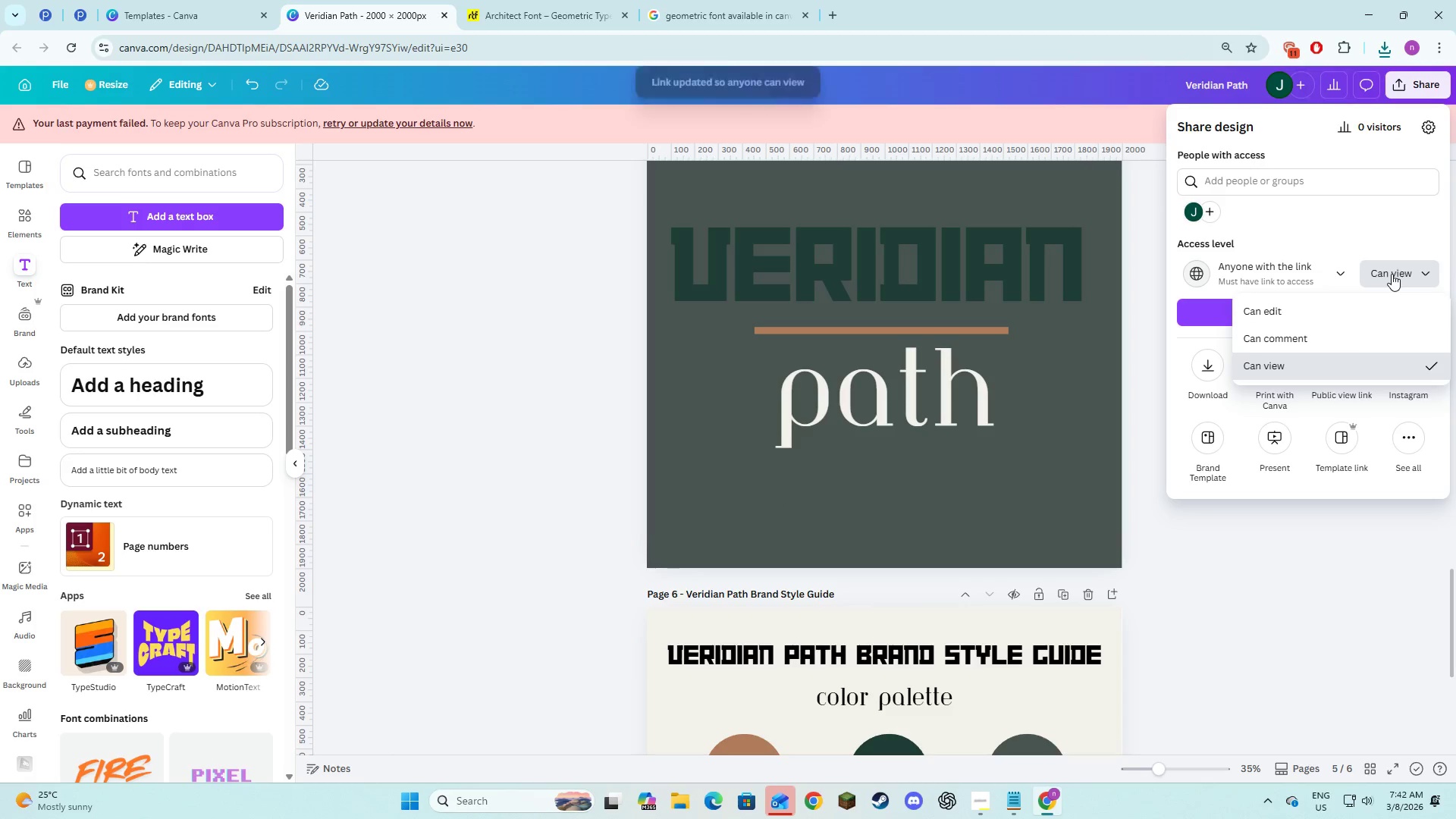 
left_click([1392, 274])
 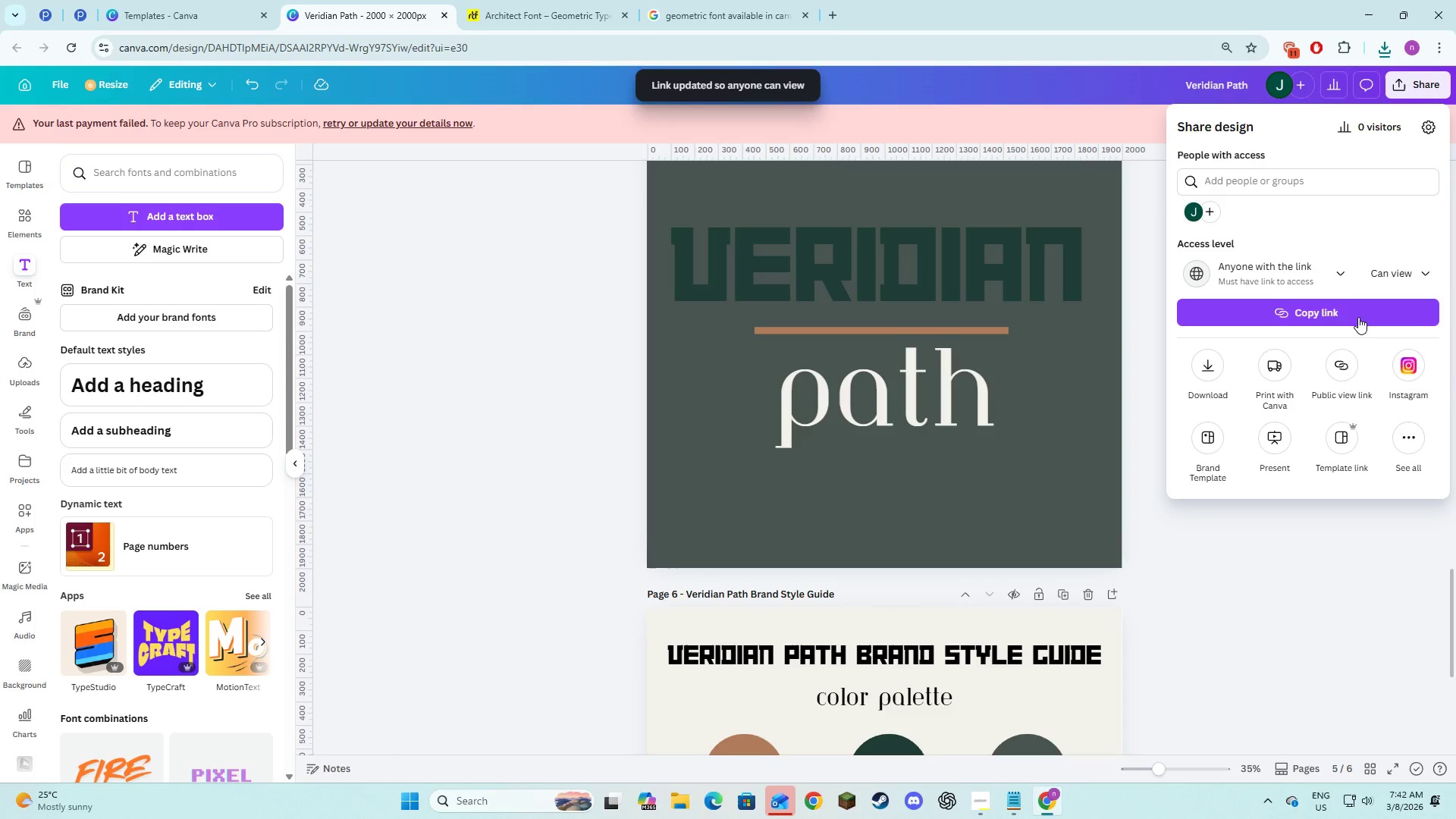 
left_click([1356, 315])
 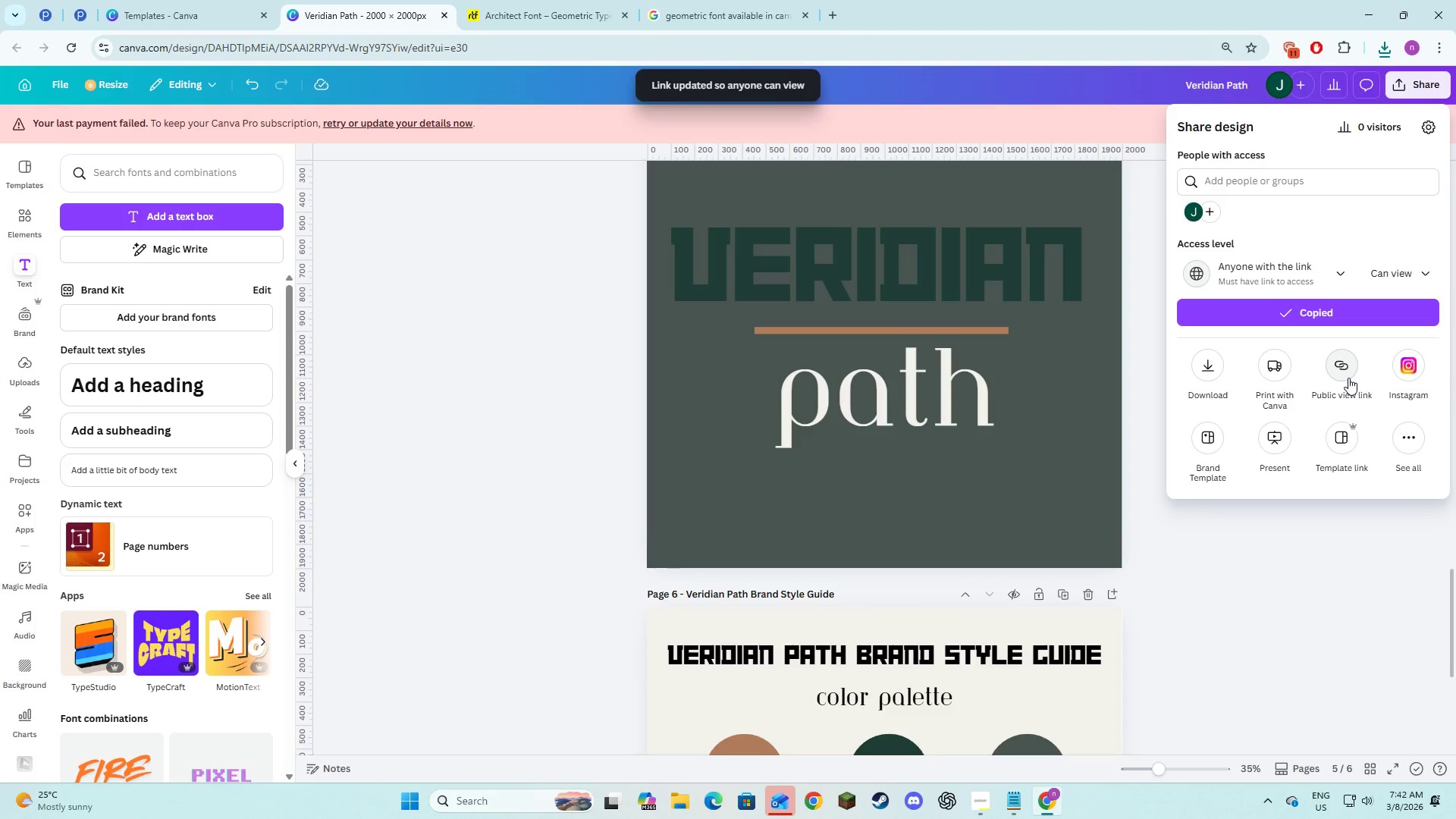 
key(Alt+AltLeft)
 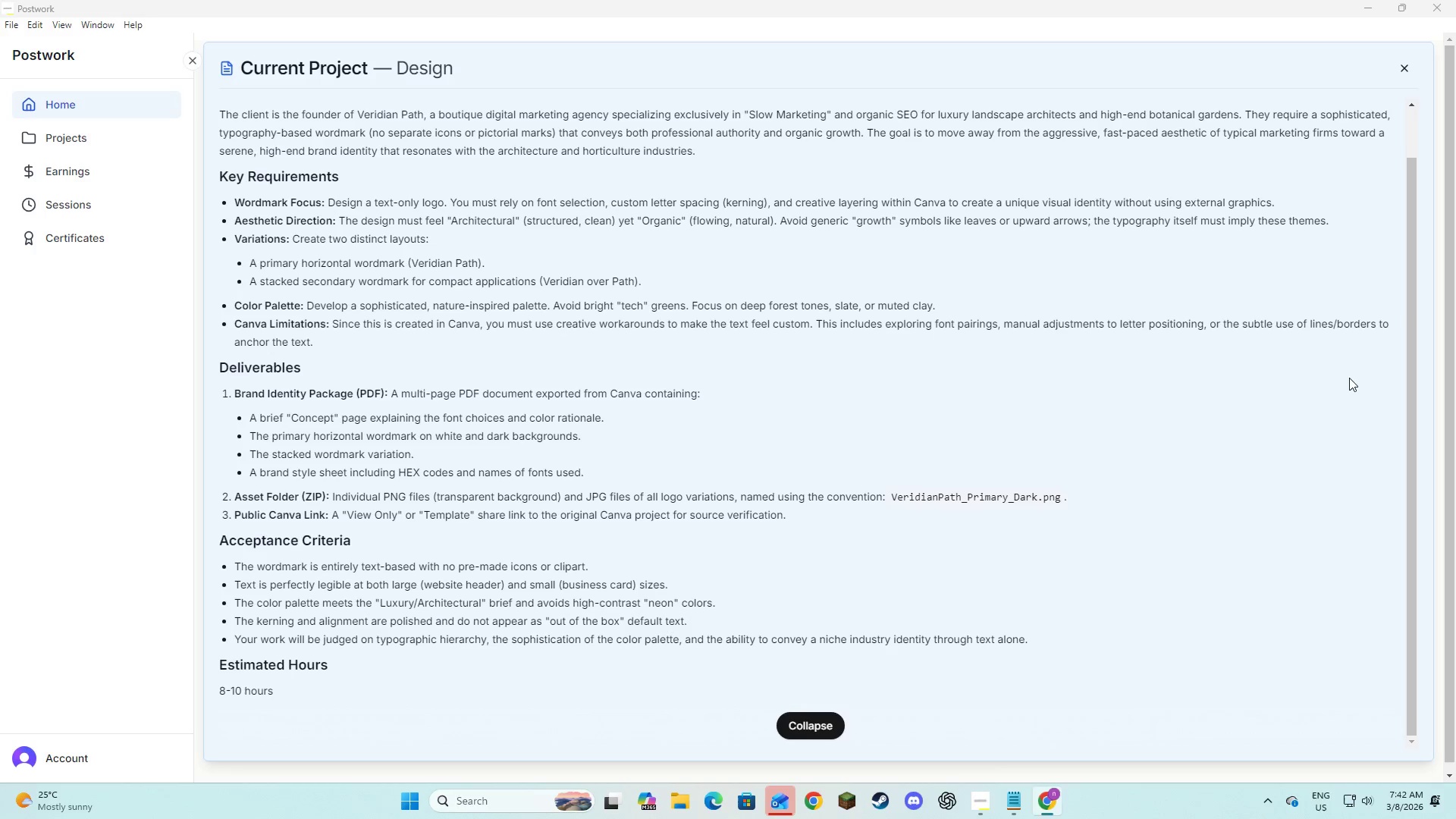 
key(Alt+Tab)